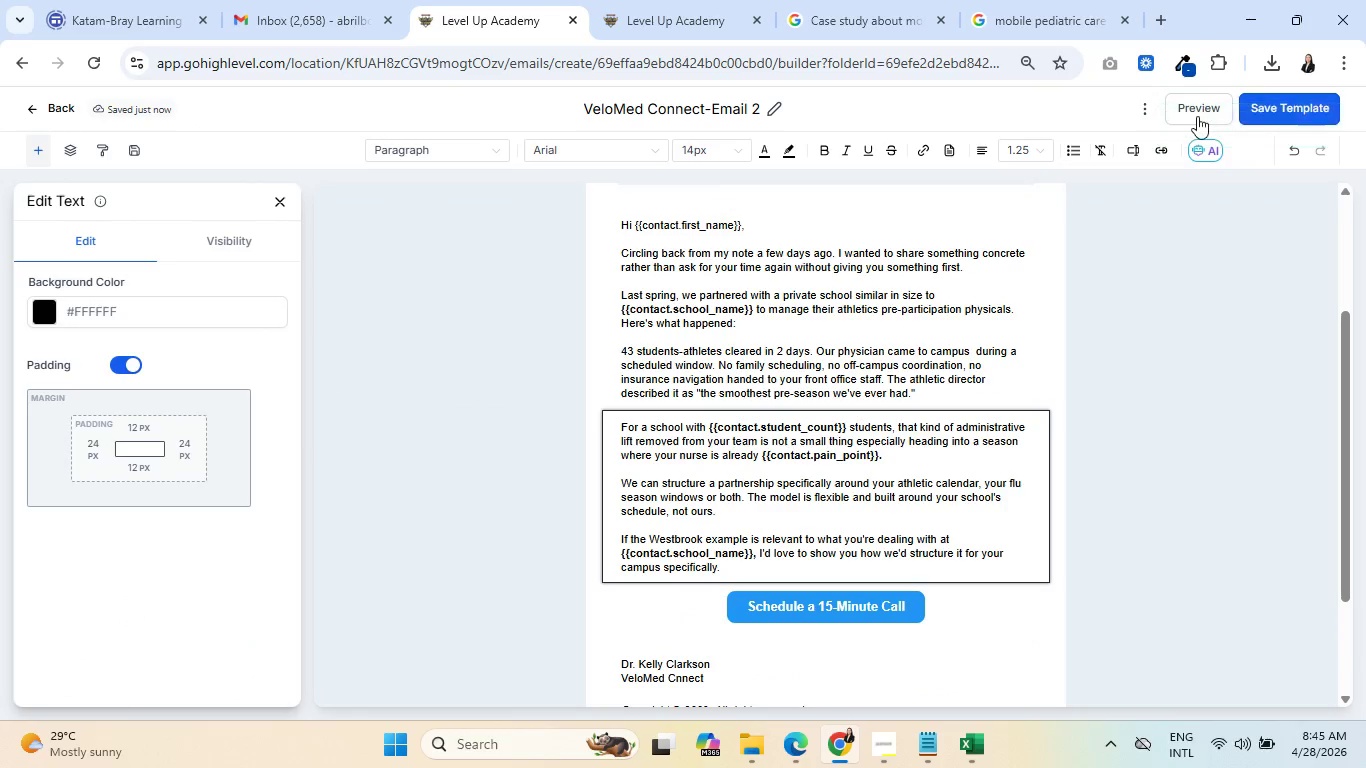 
double_click([1197, 116])
 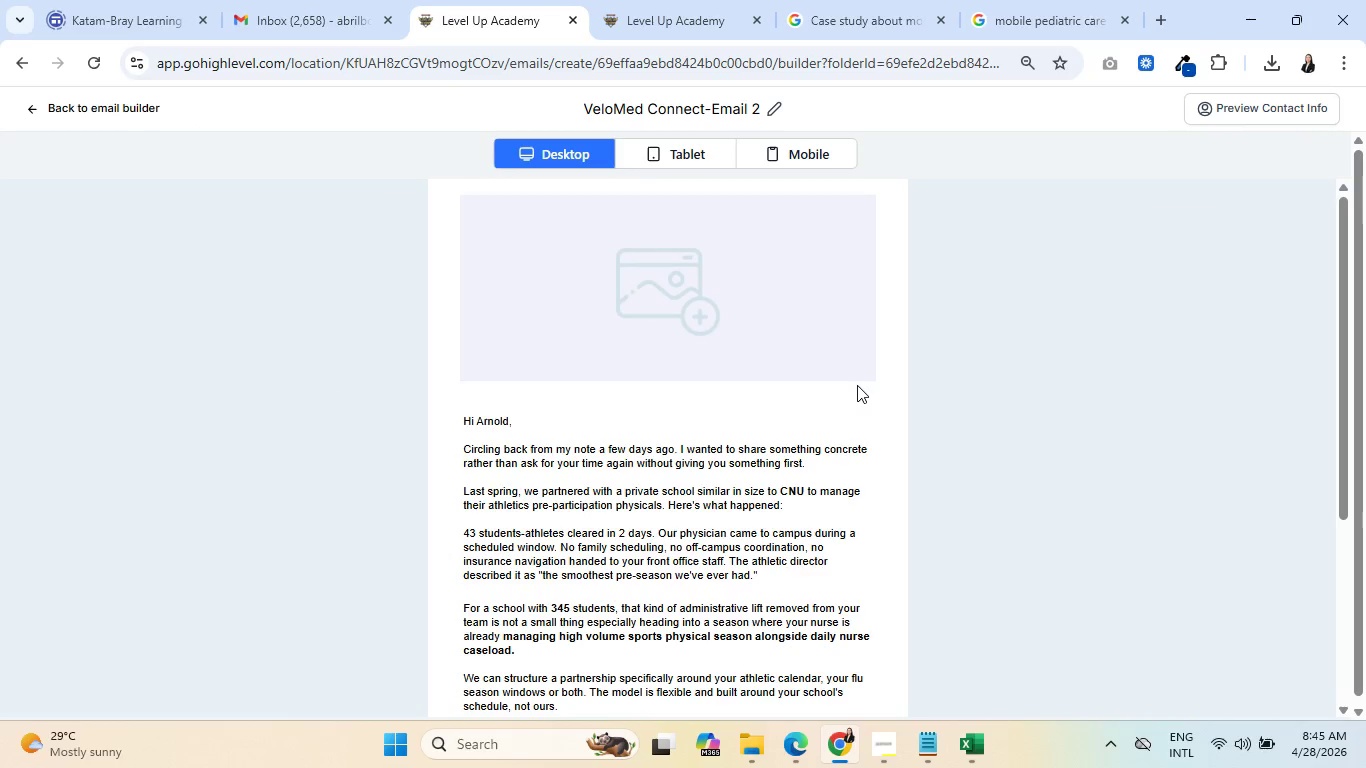 
scroll: coordinate [847, 390], scroll_direction: down, amount: 1.0
 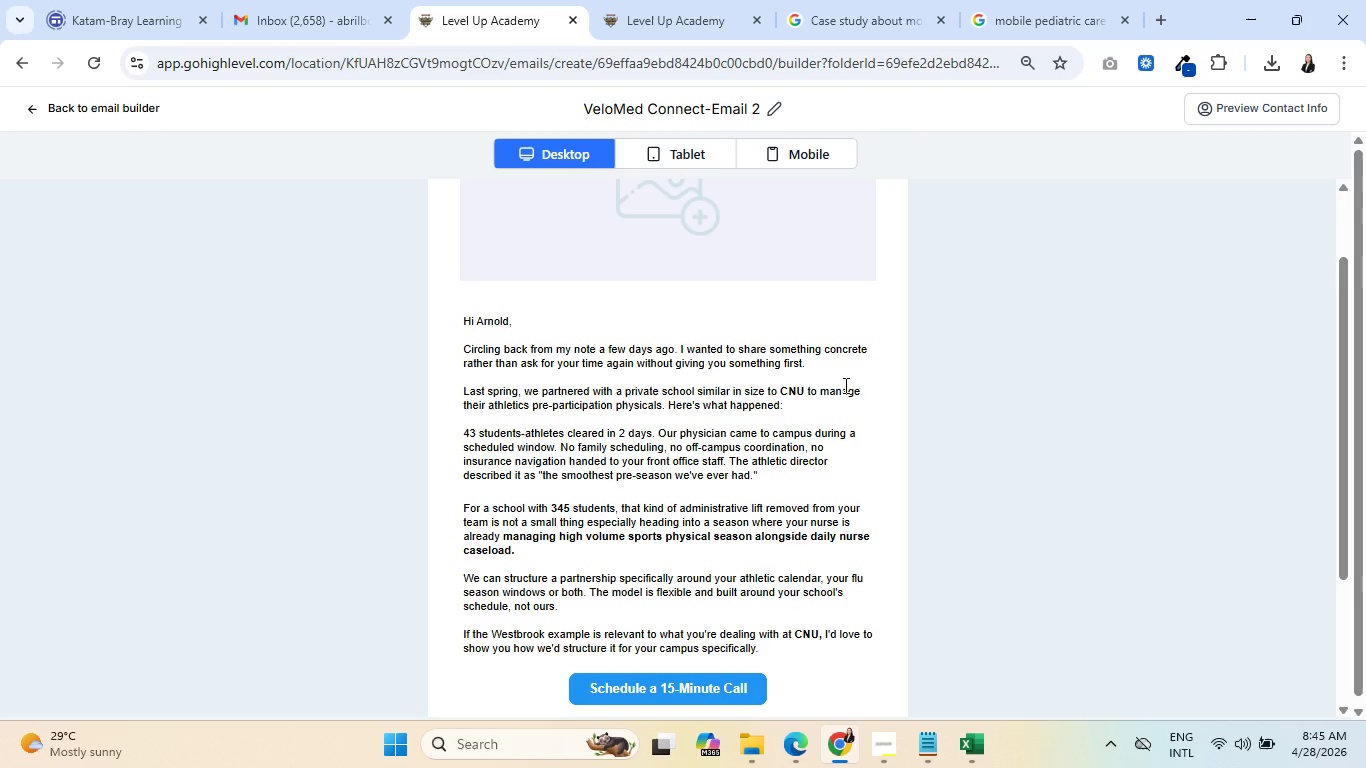 
wait(20.72)
 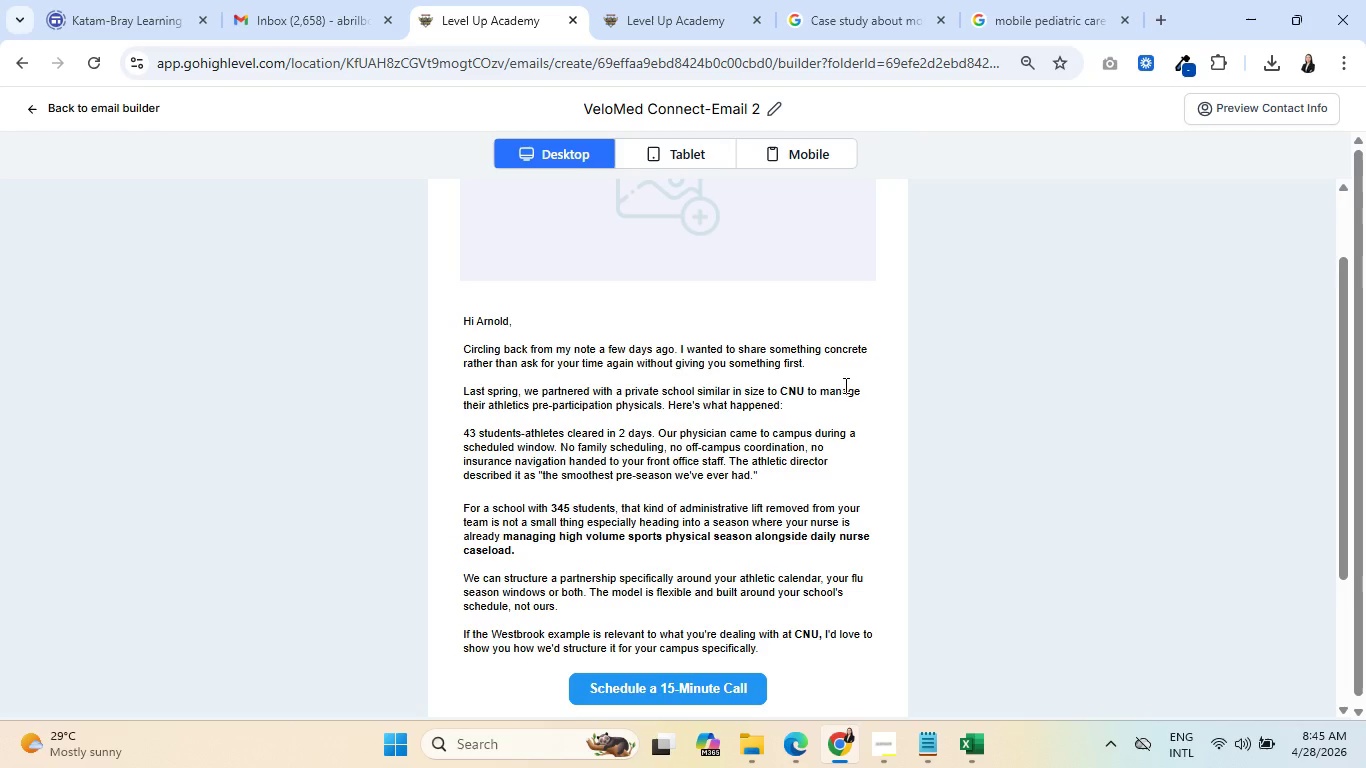 
scroll: coordinate [932, 408], scroll_direction: down, amount: 4.0